 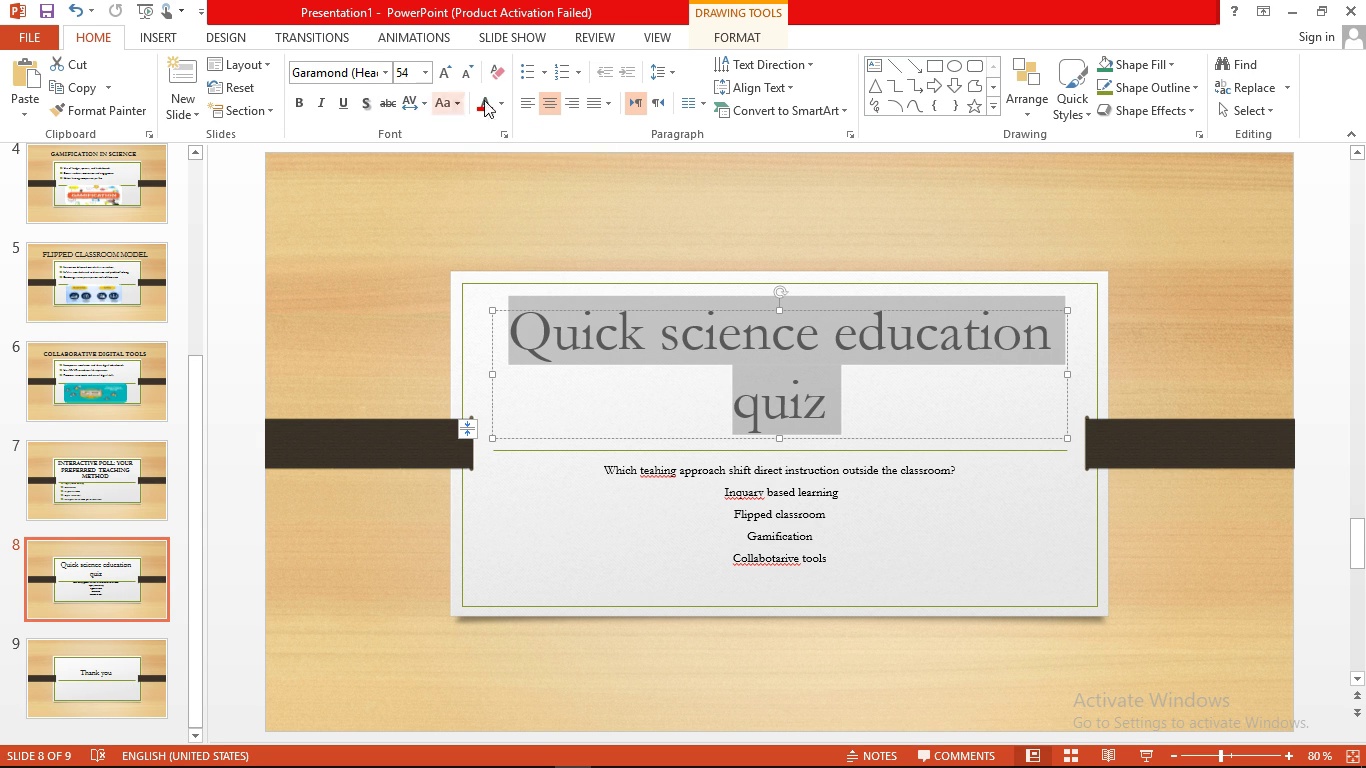 
left_click([459, 105])
 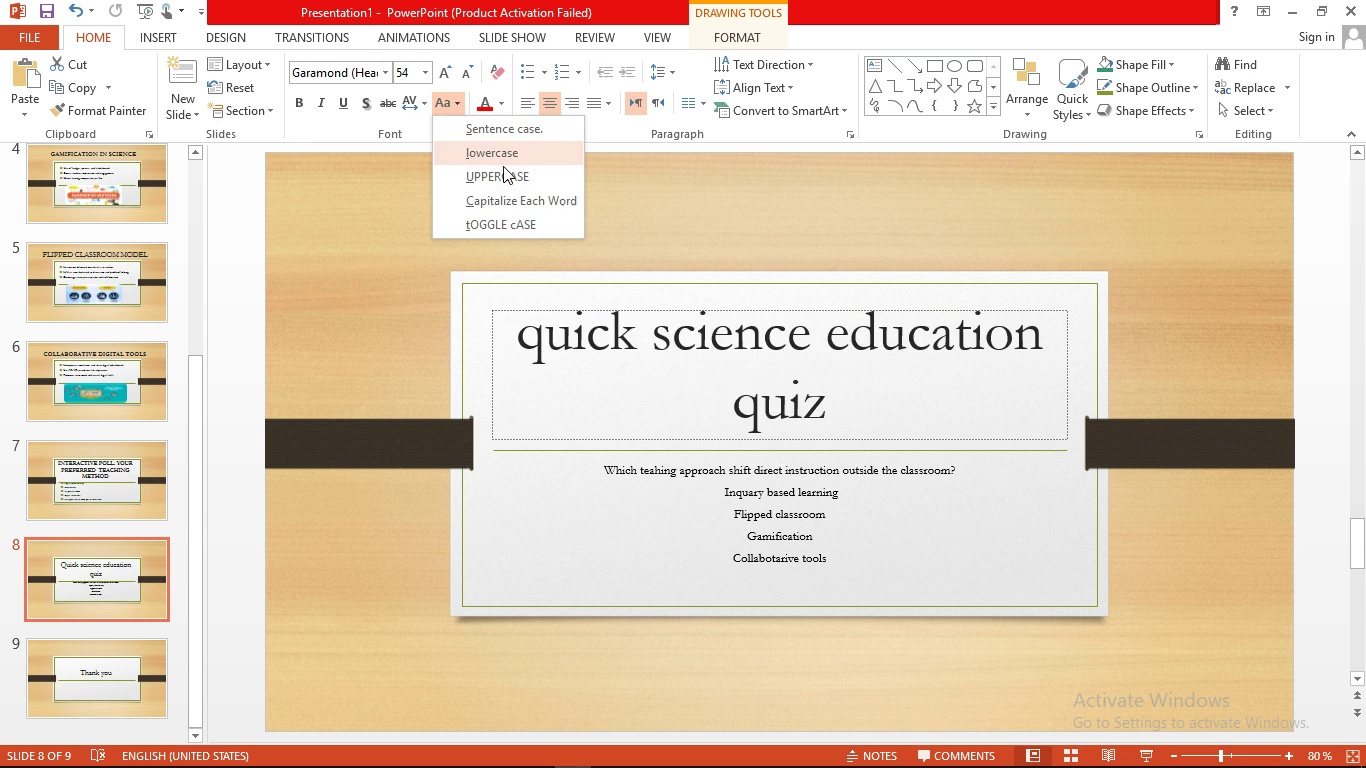 
left_click([490, 187])
 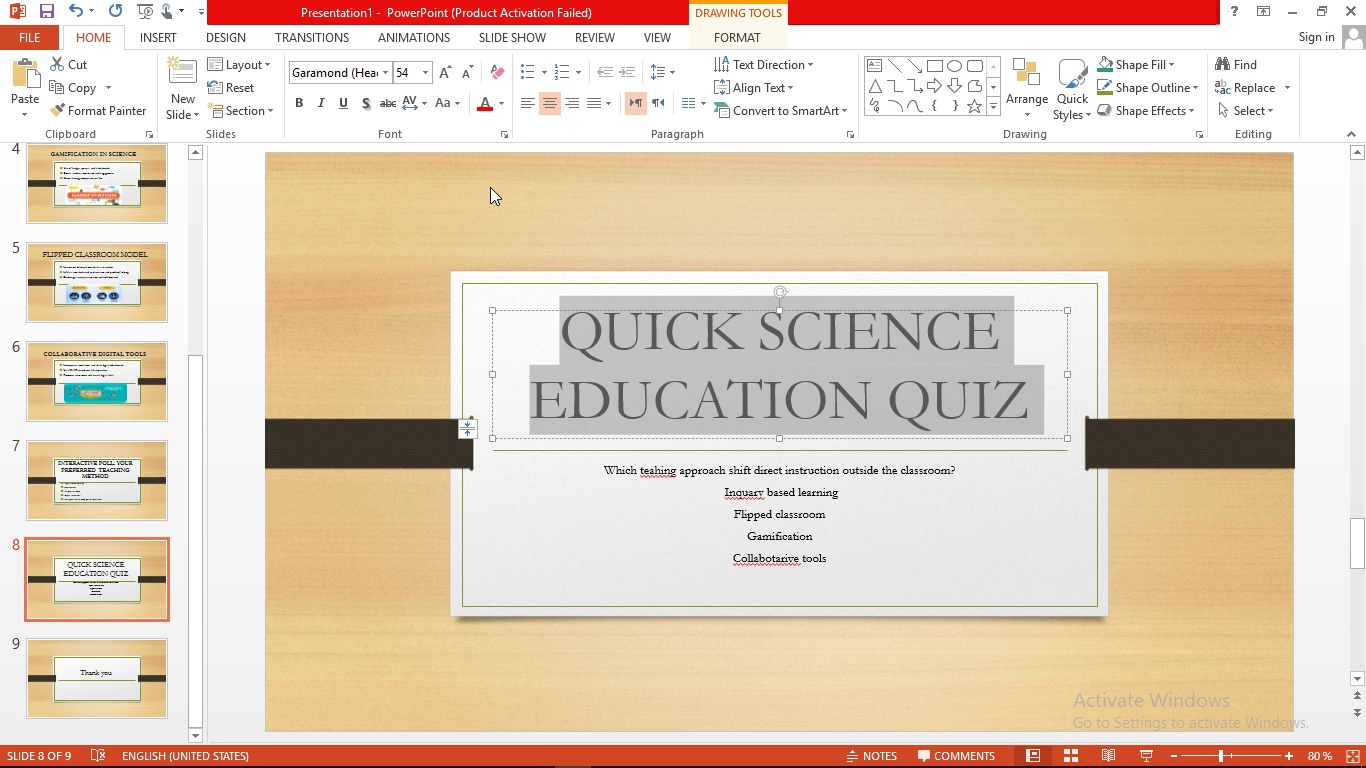 
wait(16.25)
 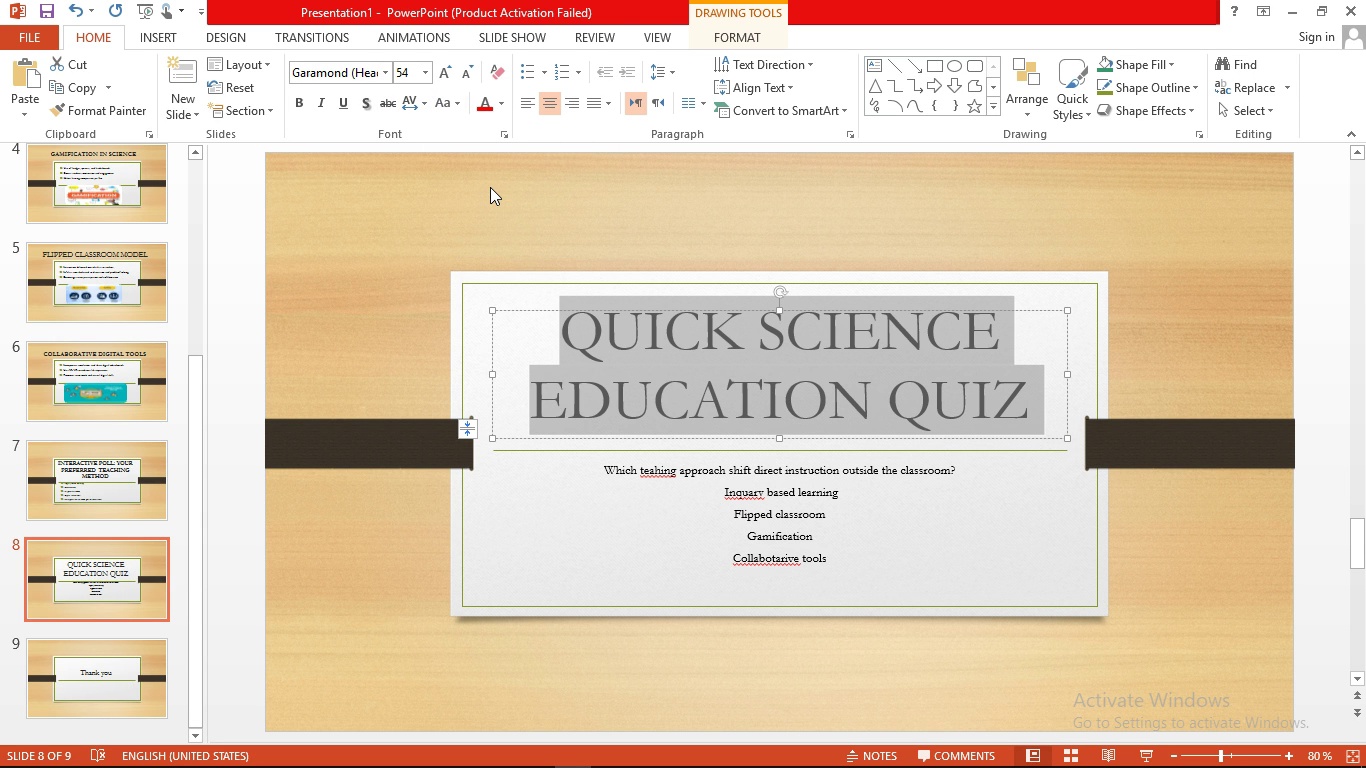 
left_click([715, 515])
 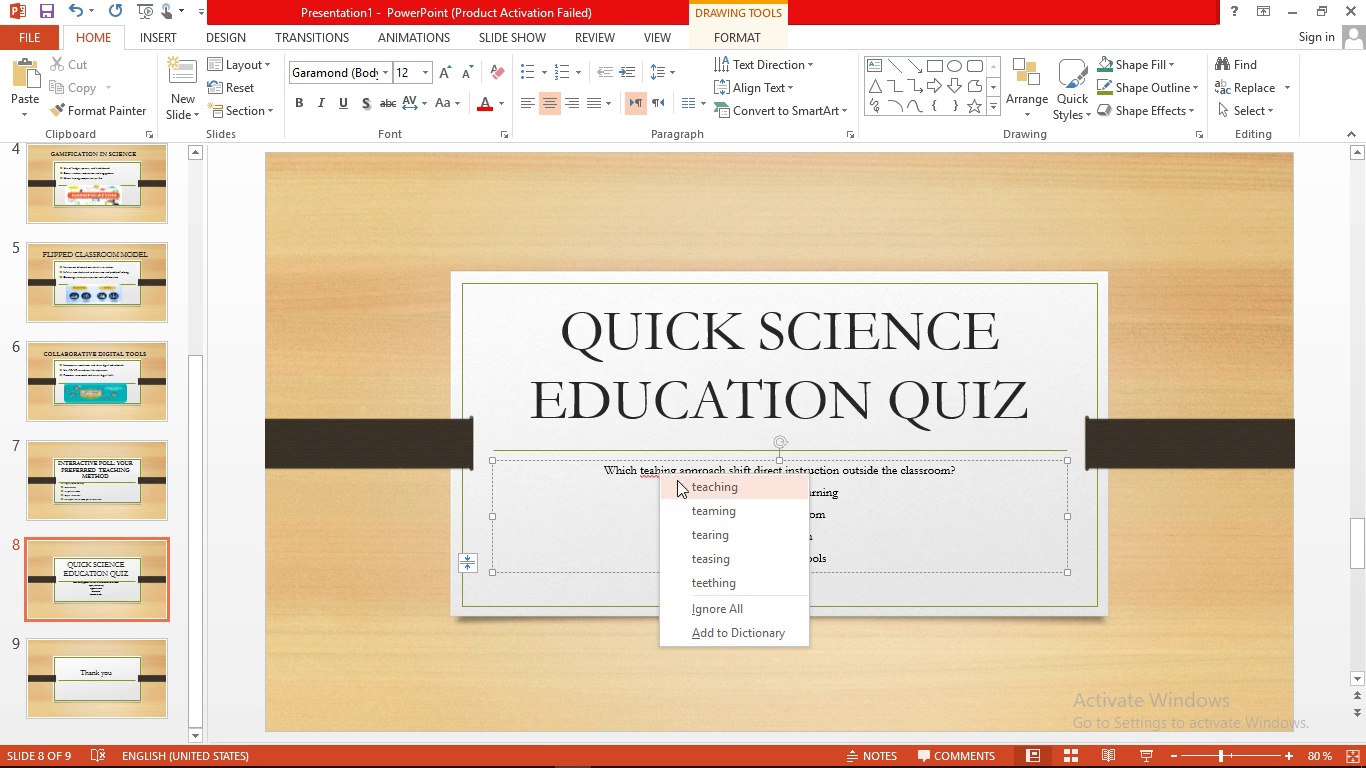 
left_click([681, 481])
 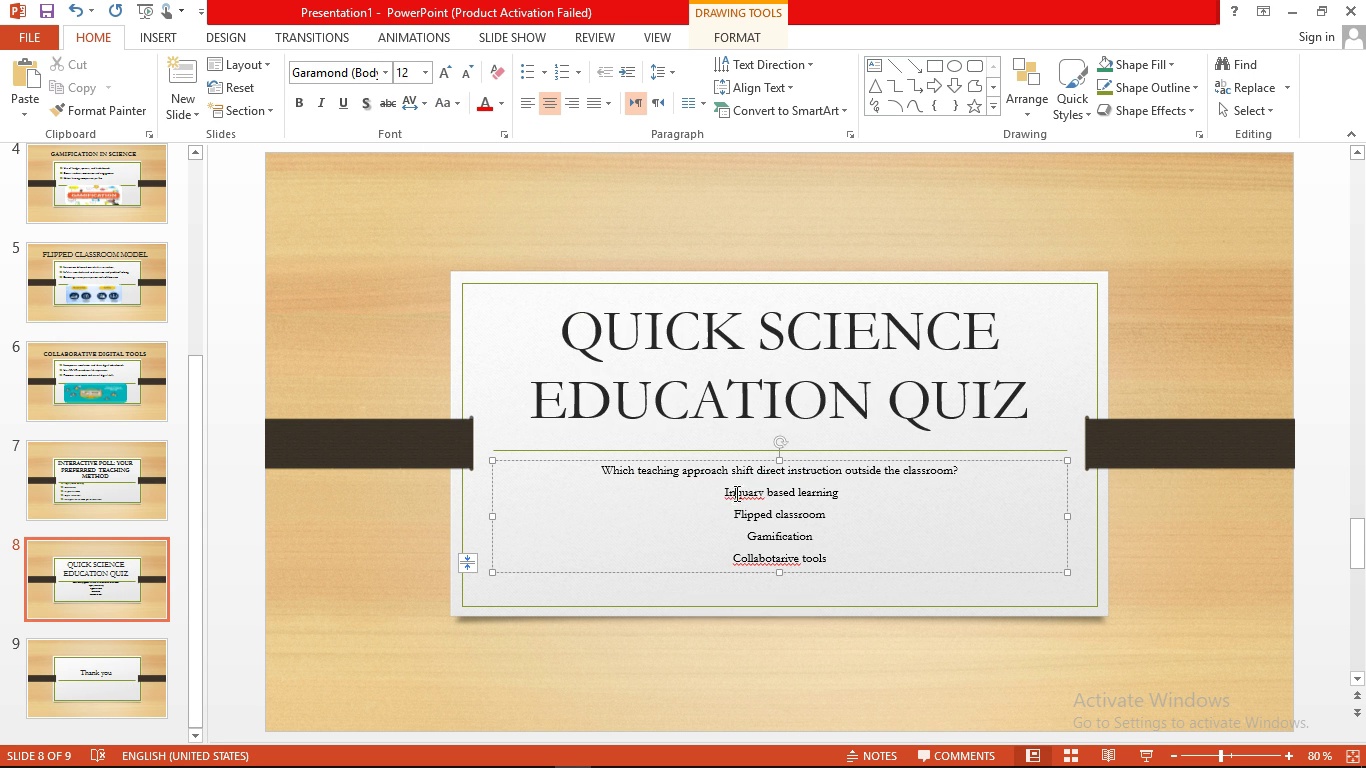 
right_click([735, 493])
 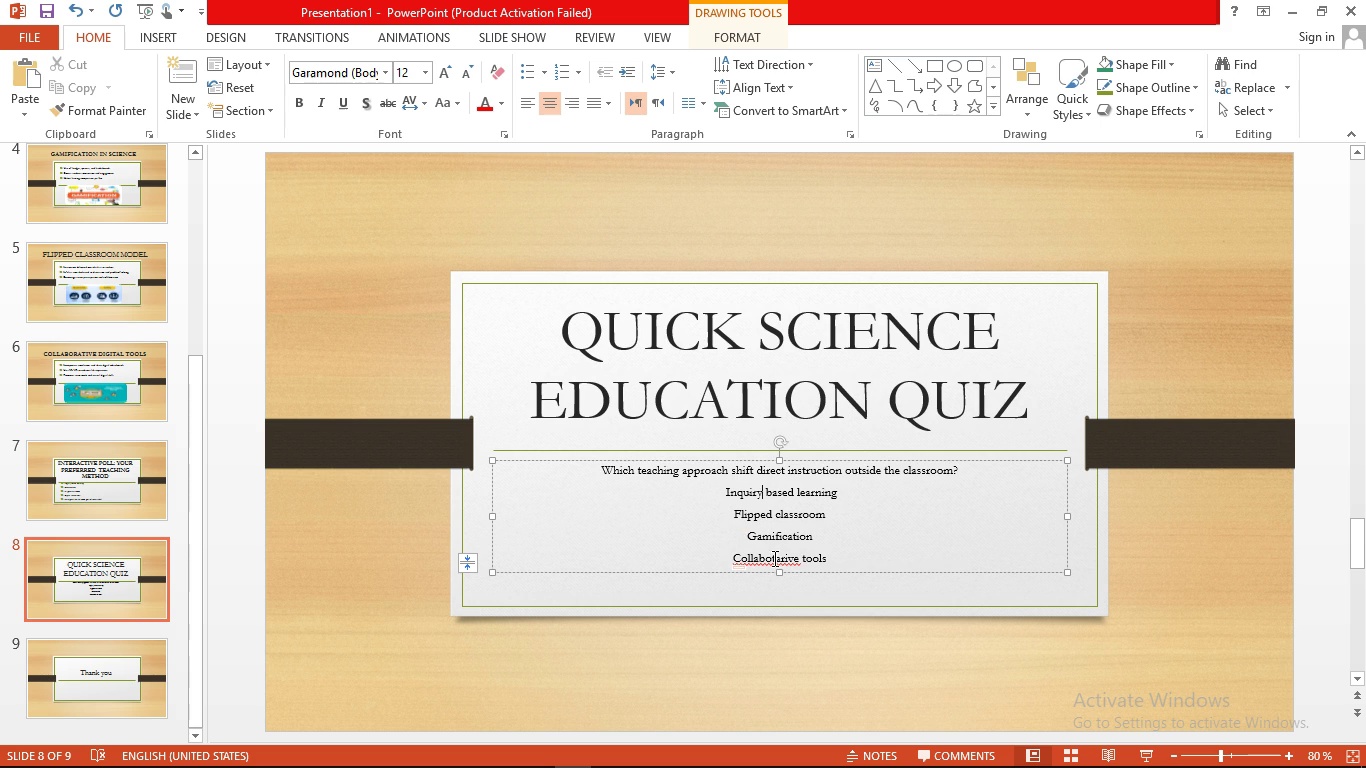 
right_click([773, 559])